 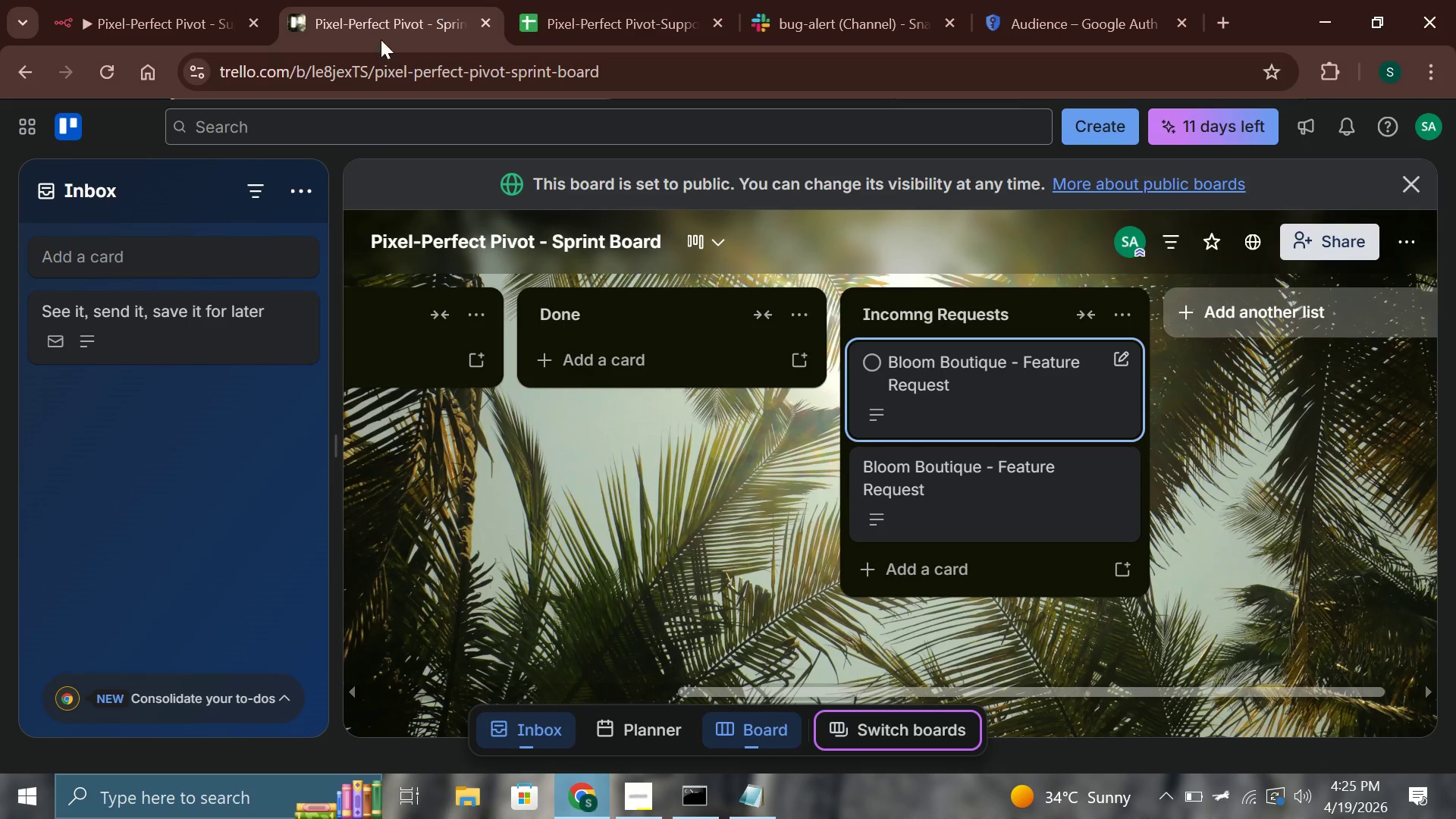 
left_click([140, 0])
 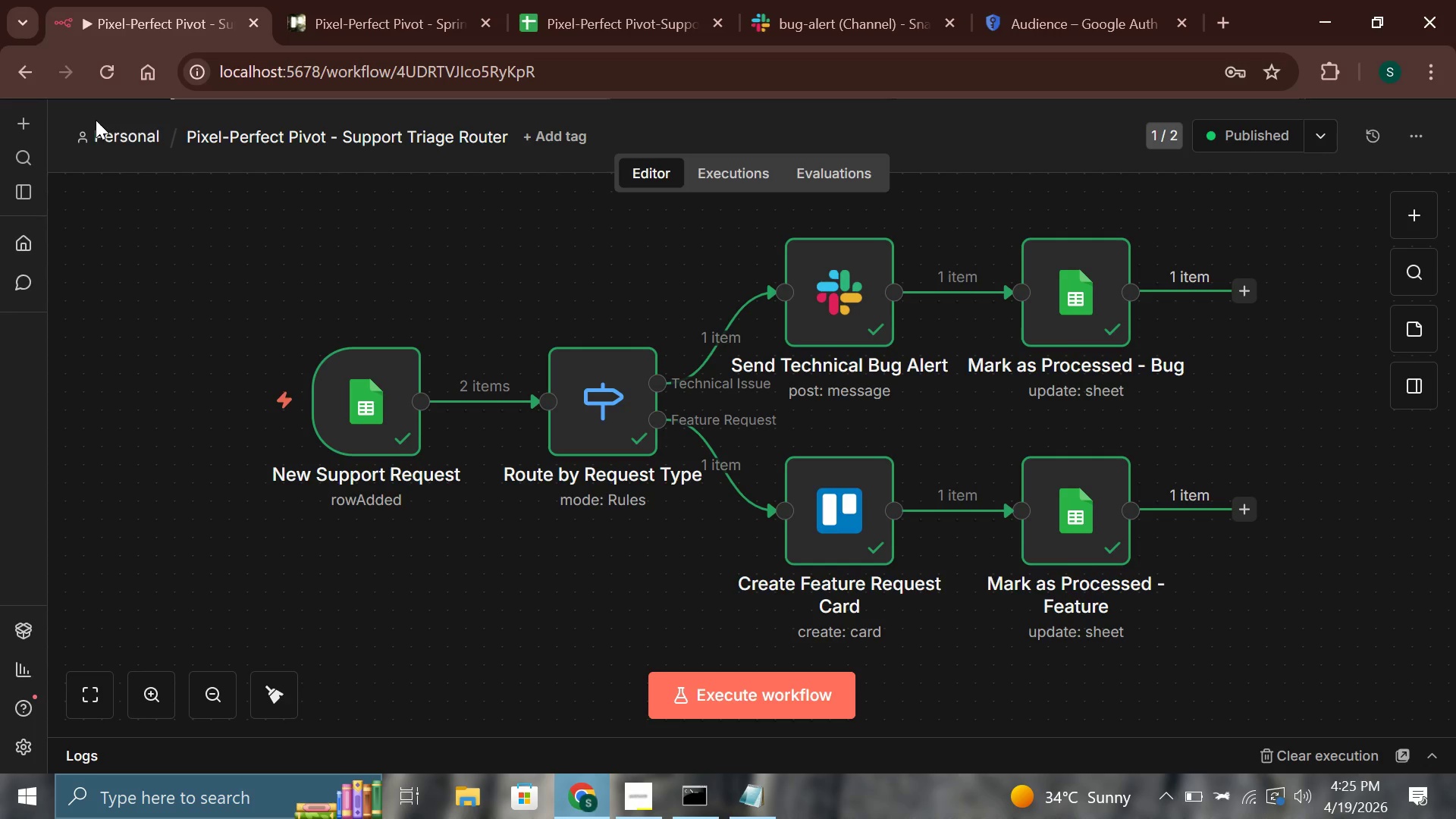 
left_click([99, 121])
 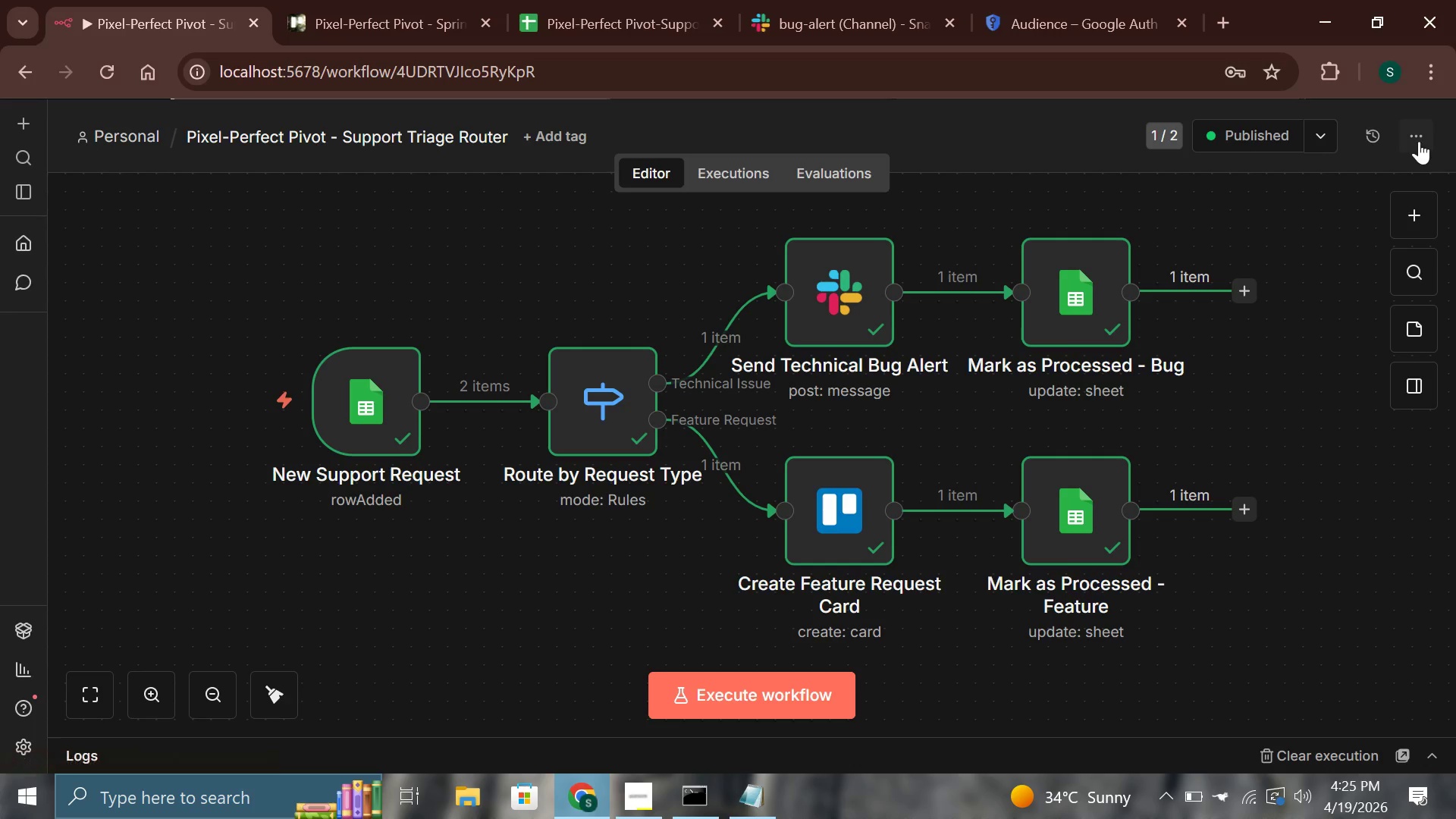 
left_click([1413, 140])
 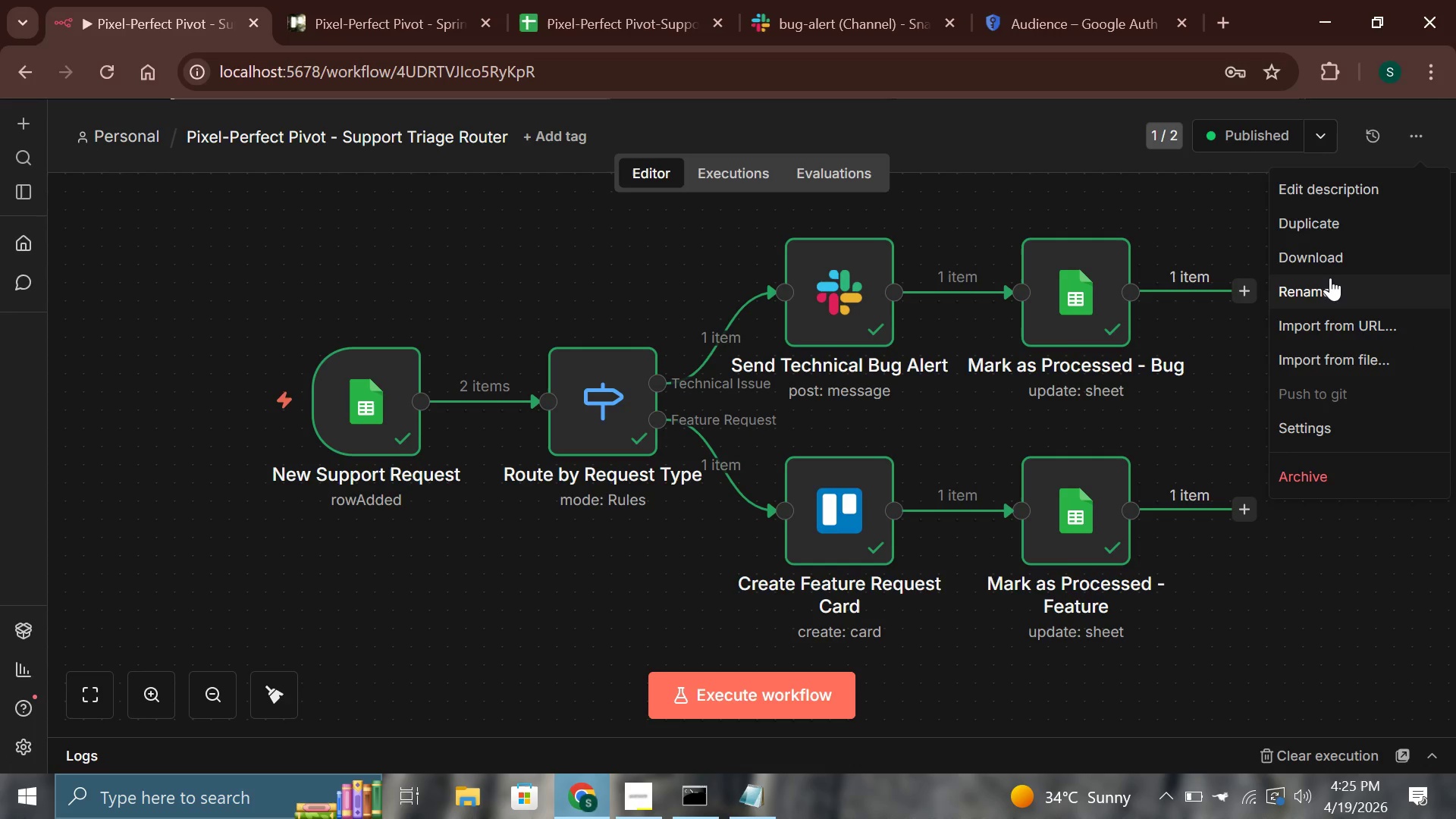 
left_click([1324, 250])
 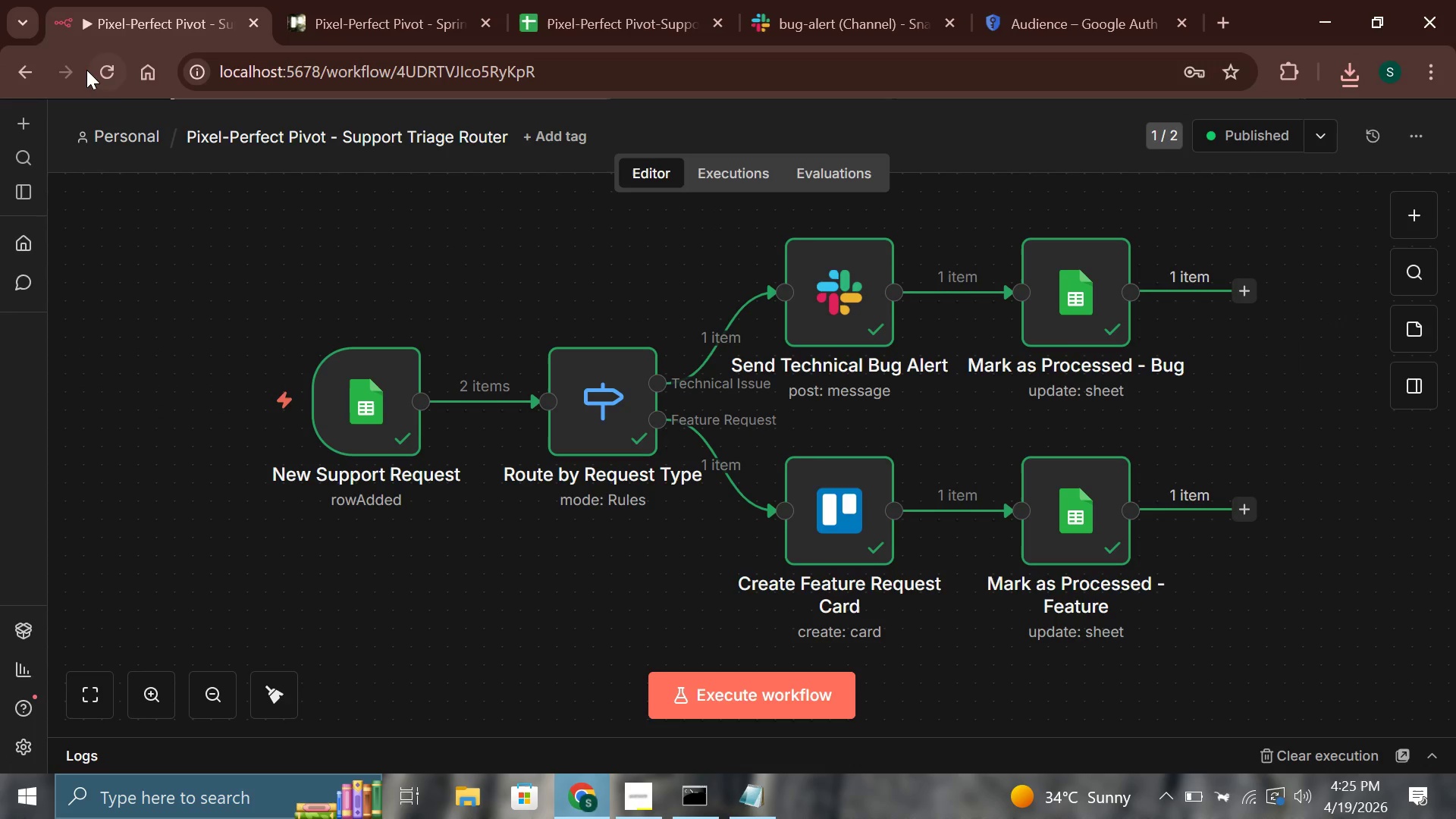 
wait(5.67)
 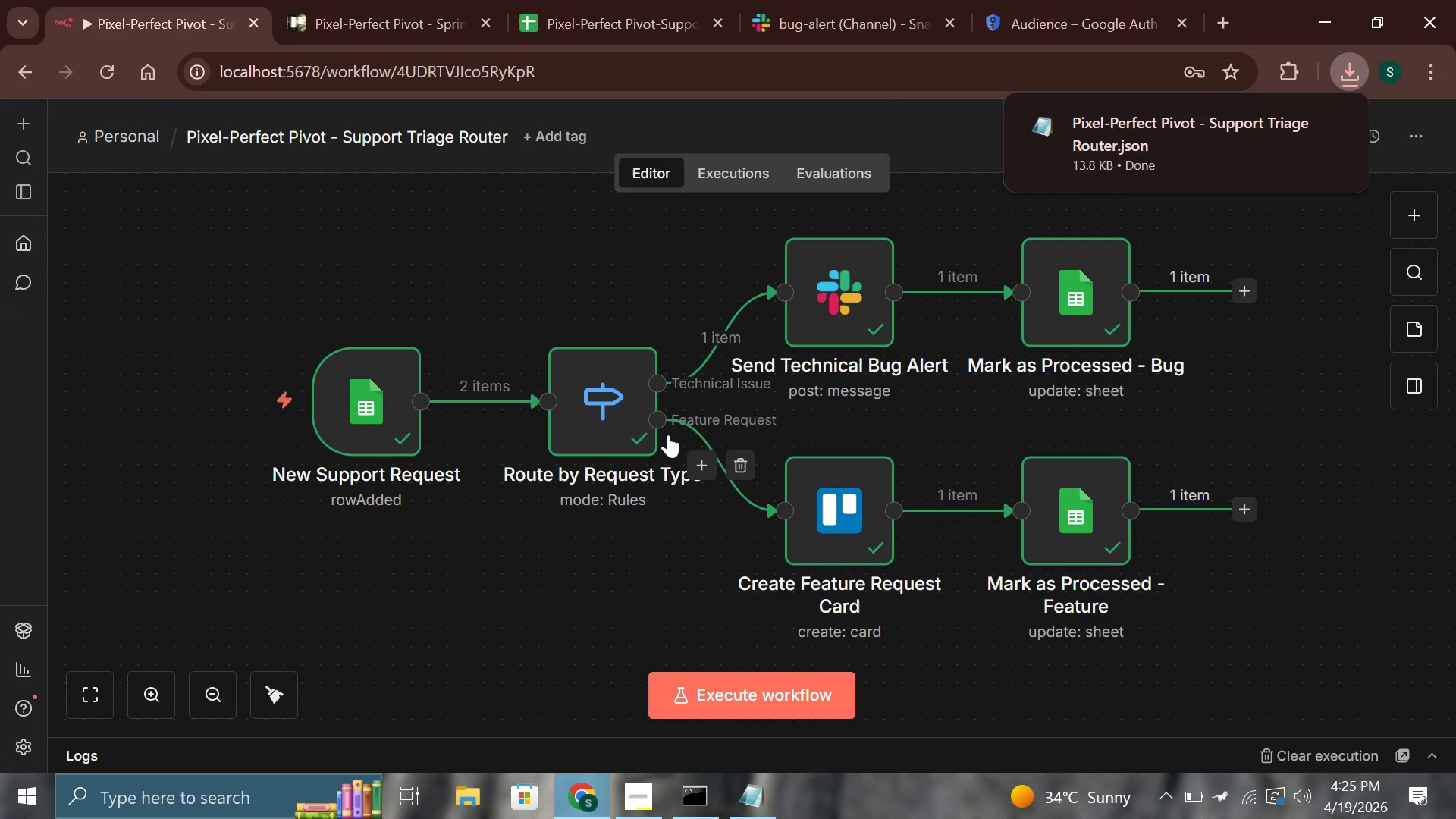 
left_click([105, 804])
 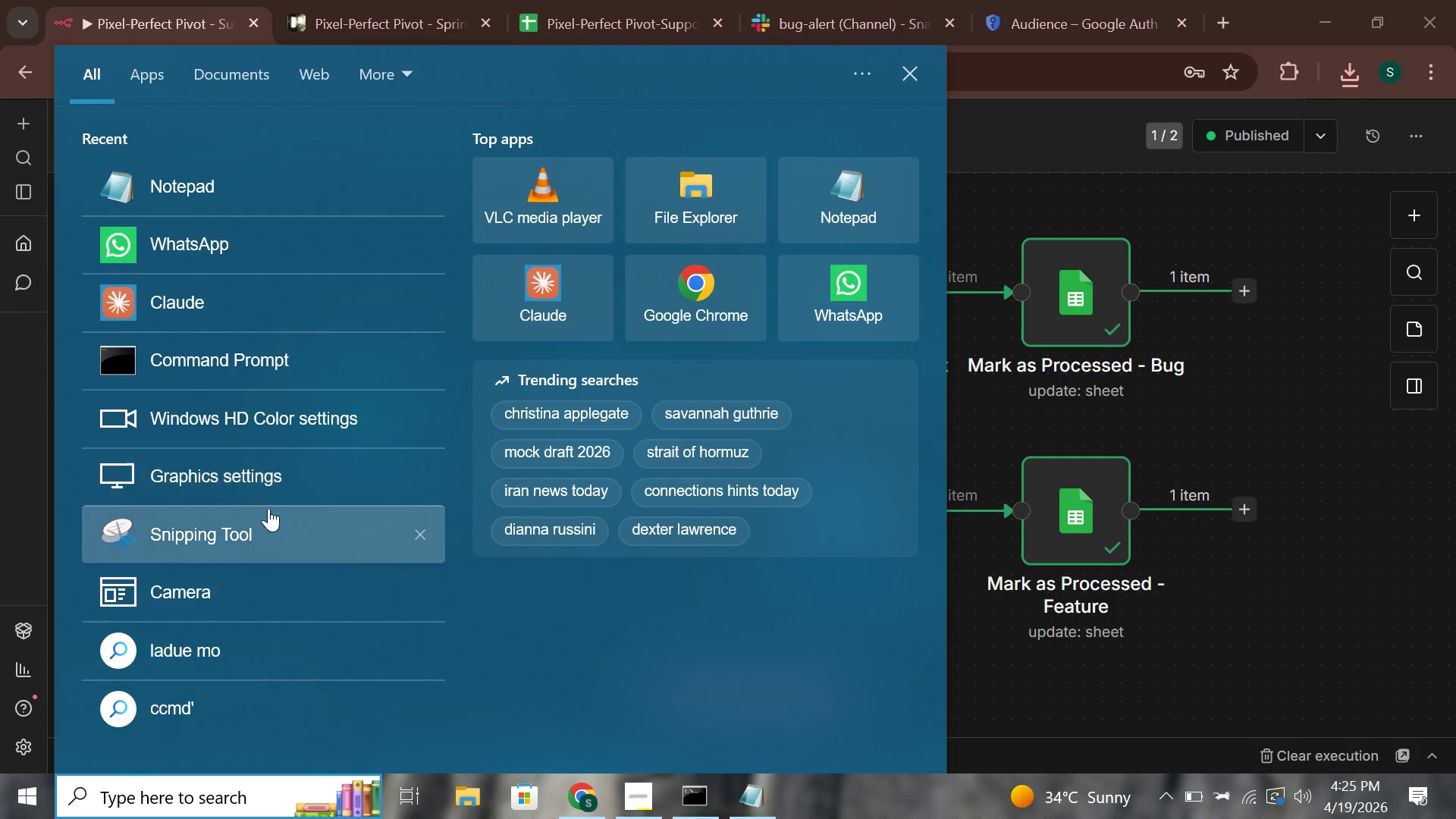 
left_click([264, 539])
 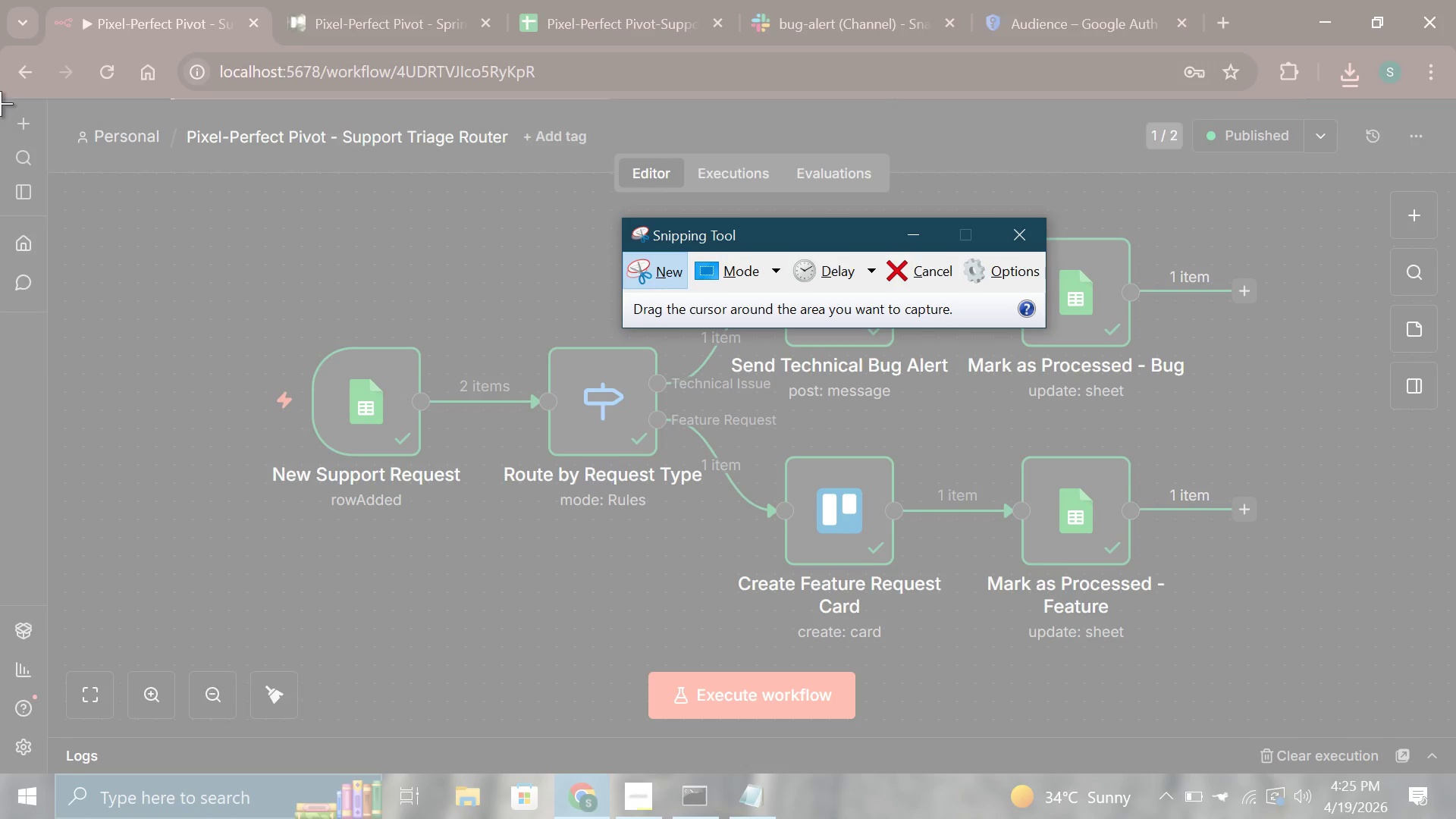 
left_click_drag(start_coordinate=[0, 99], to_coordinate=[1455, 772])